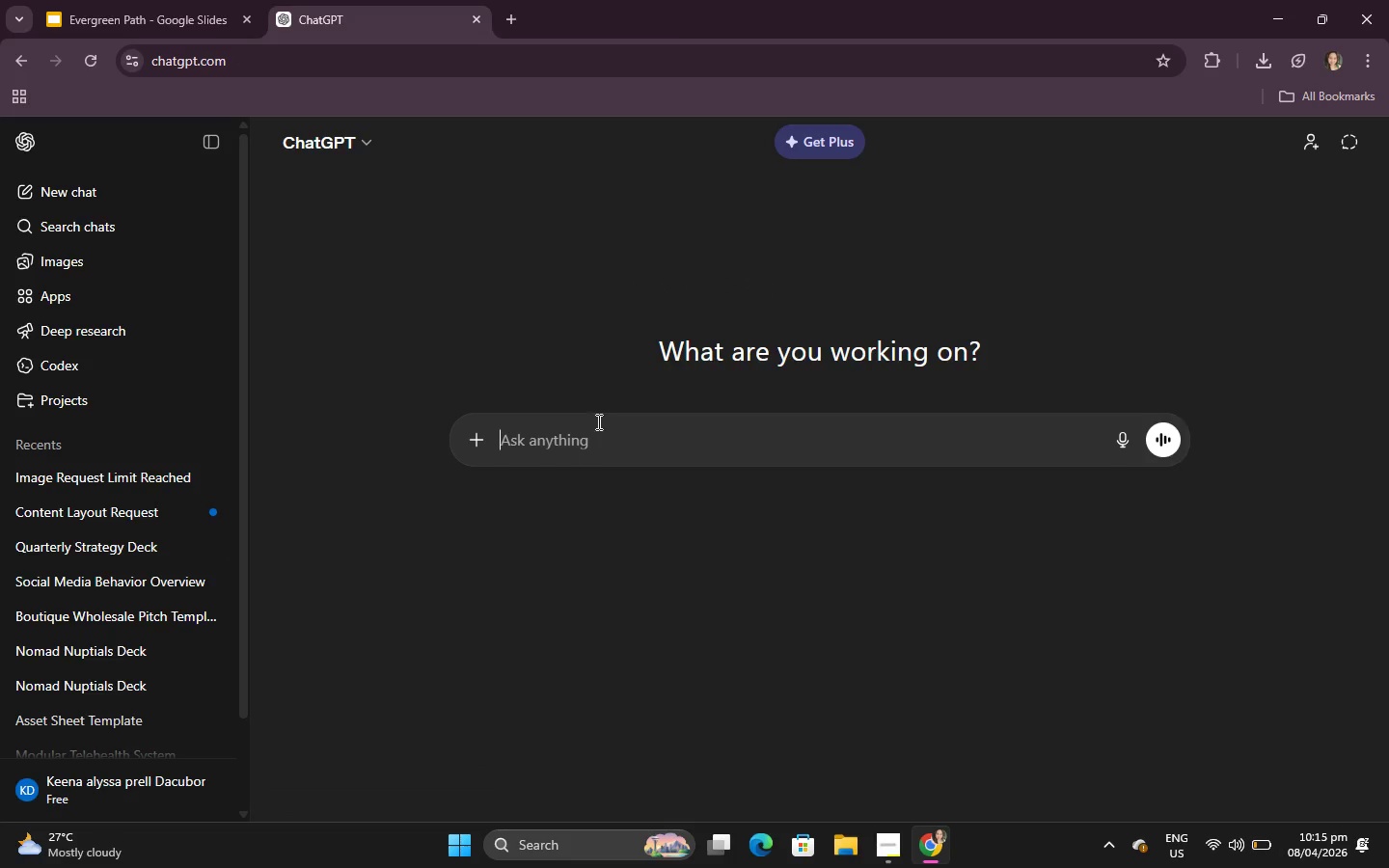 
key(Control+V)
 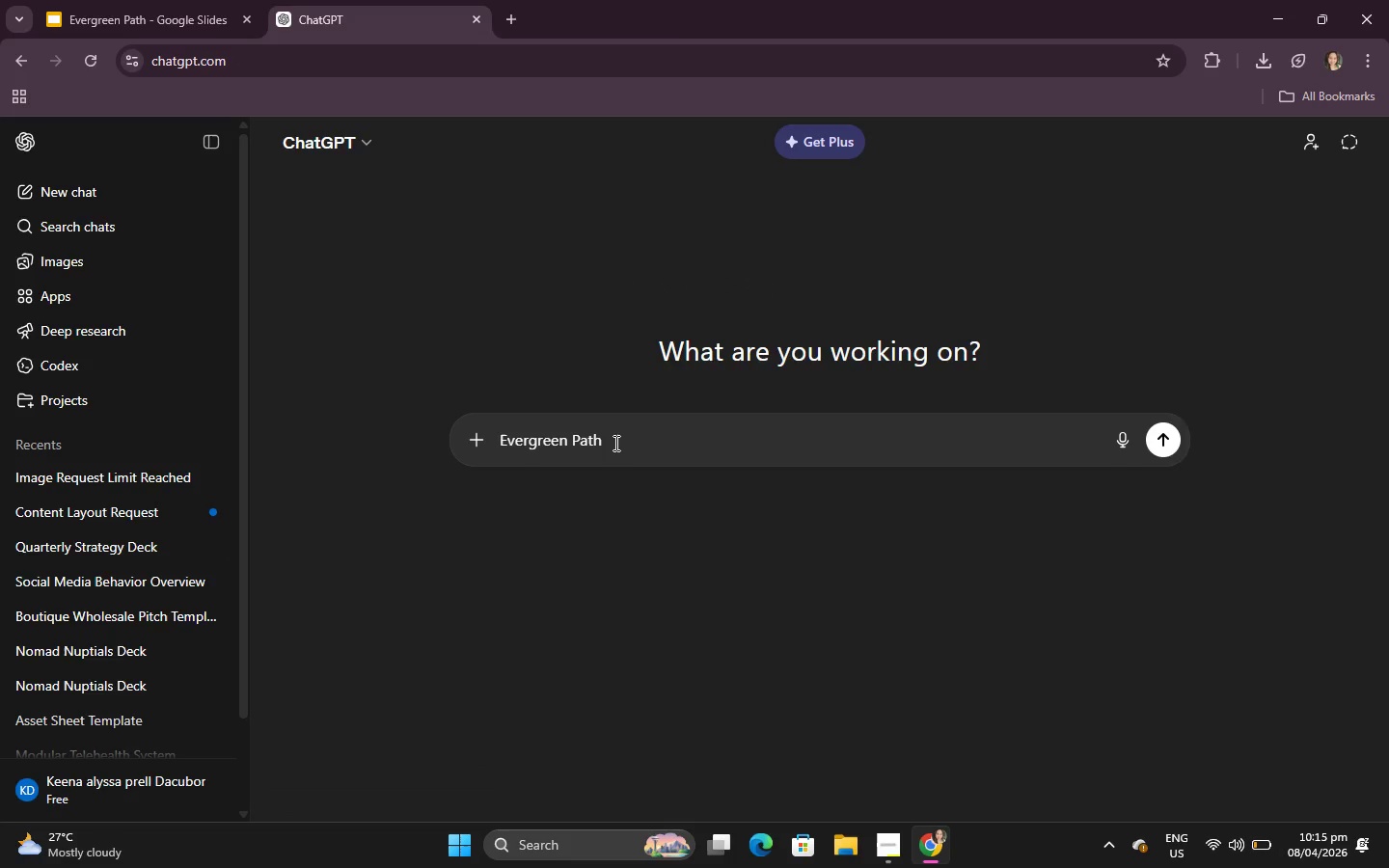 
type( description)
 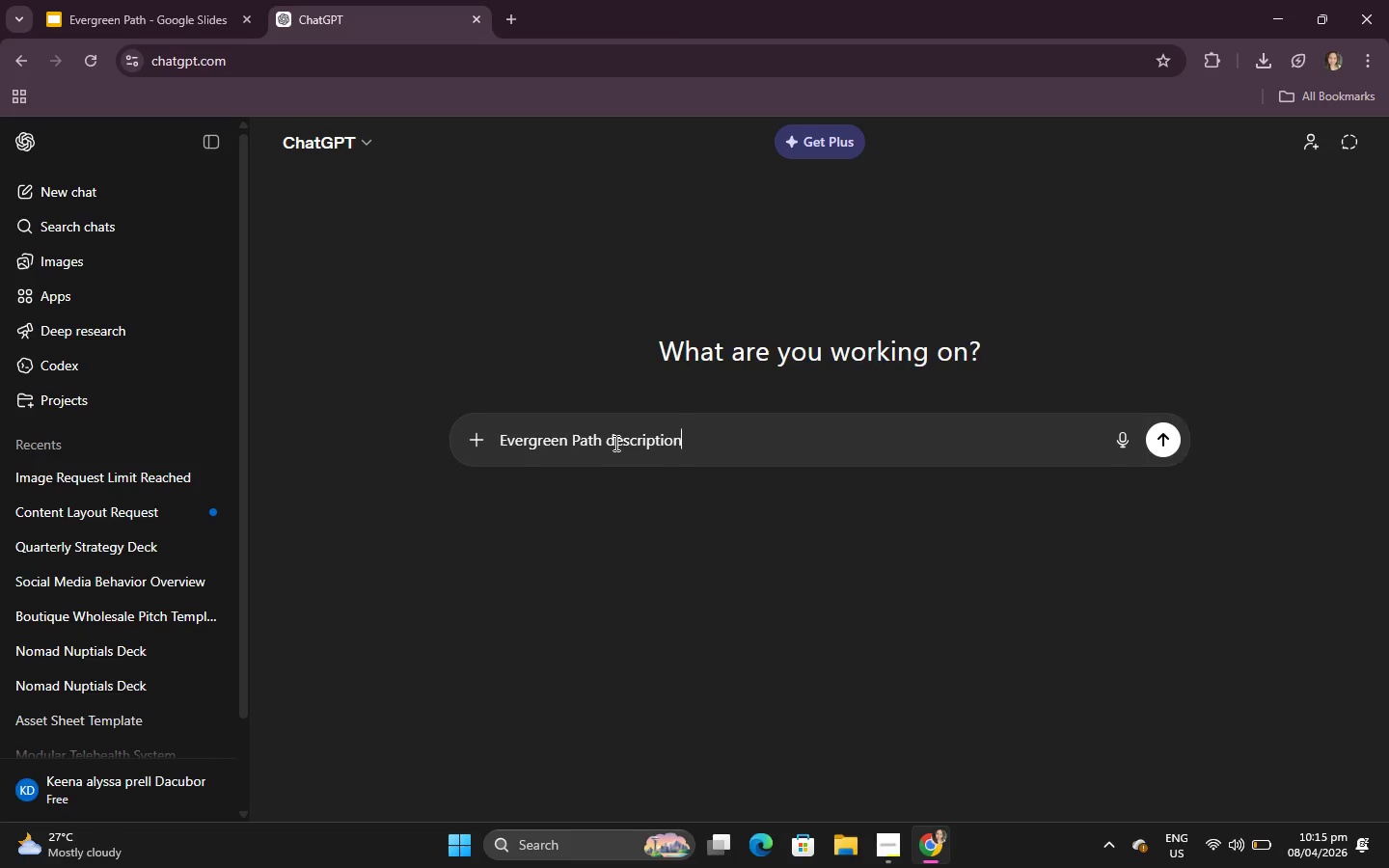 
key(Enter)
 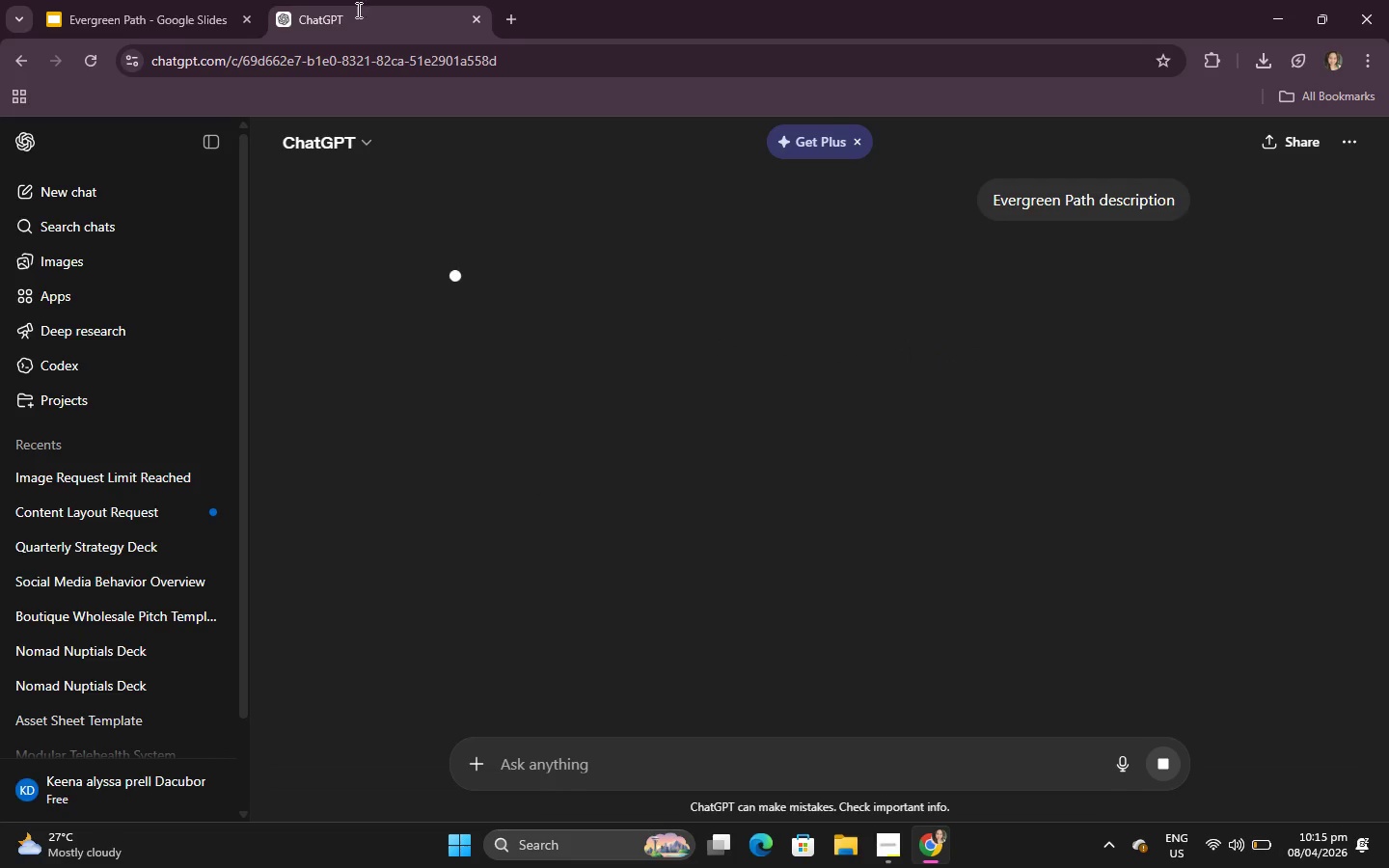 
left_click([158, 0])
 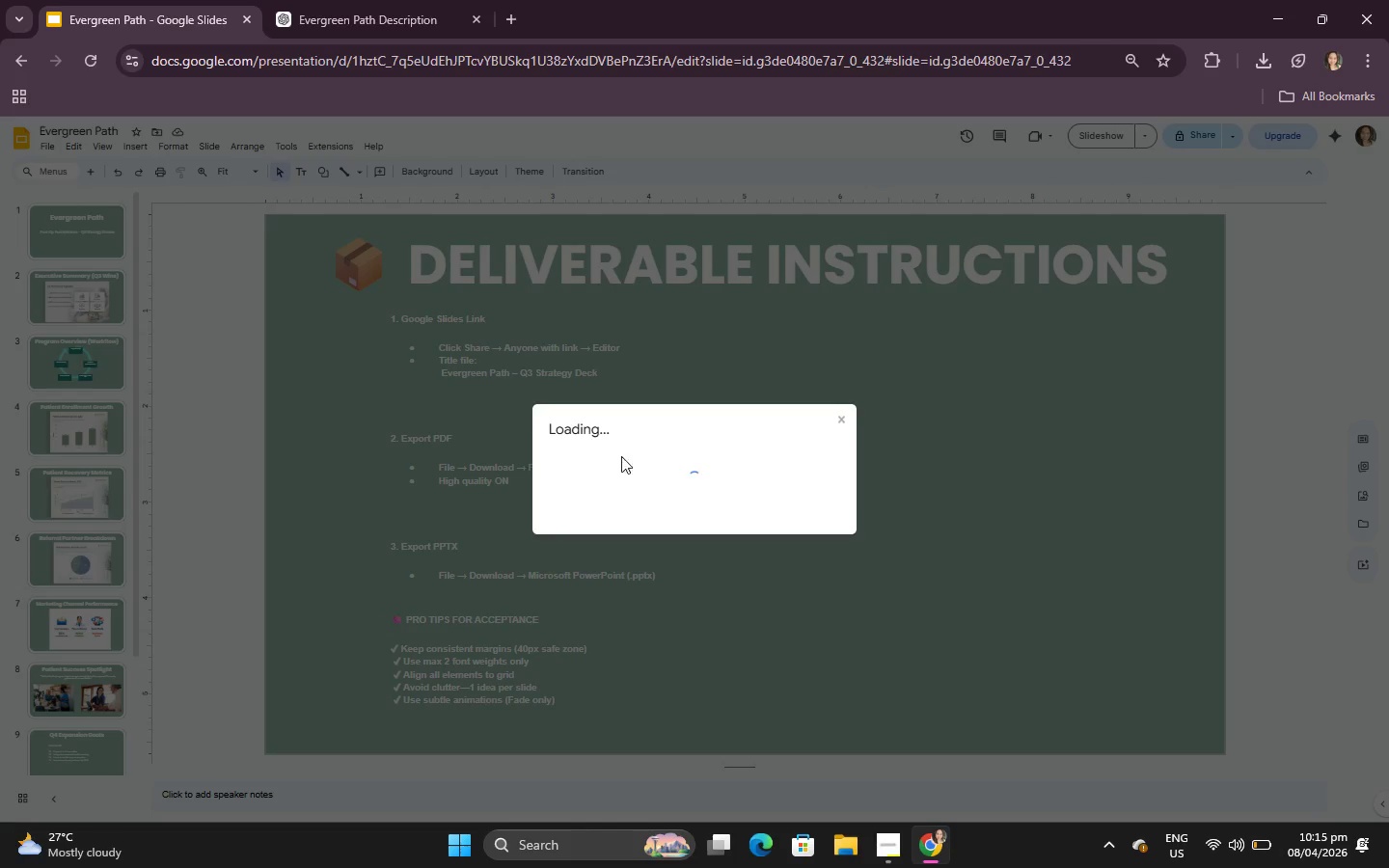 
left_click([624, 533])
 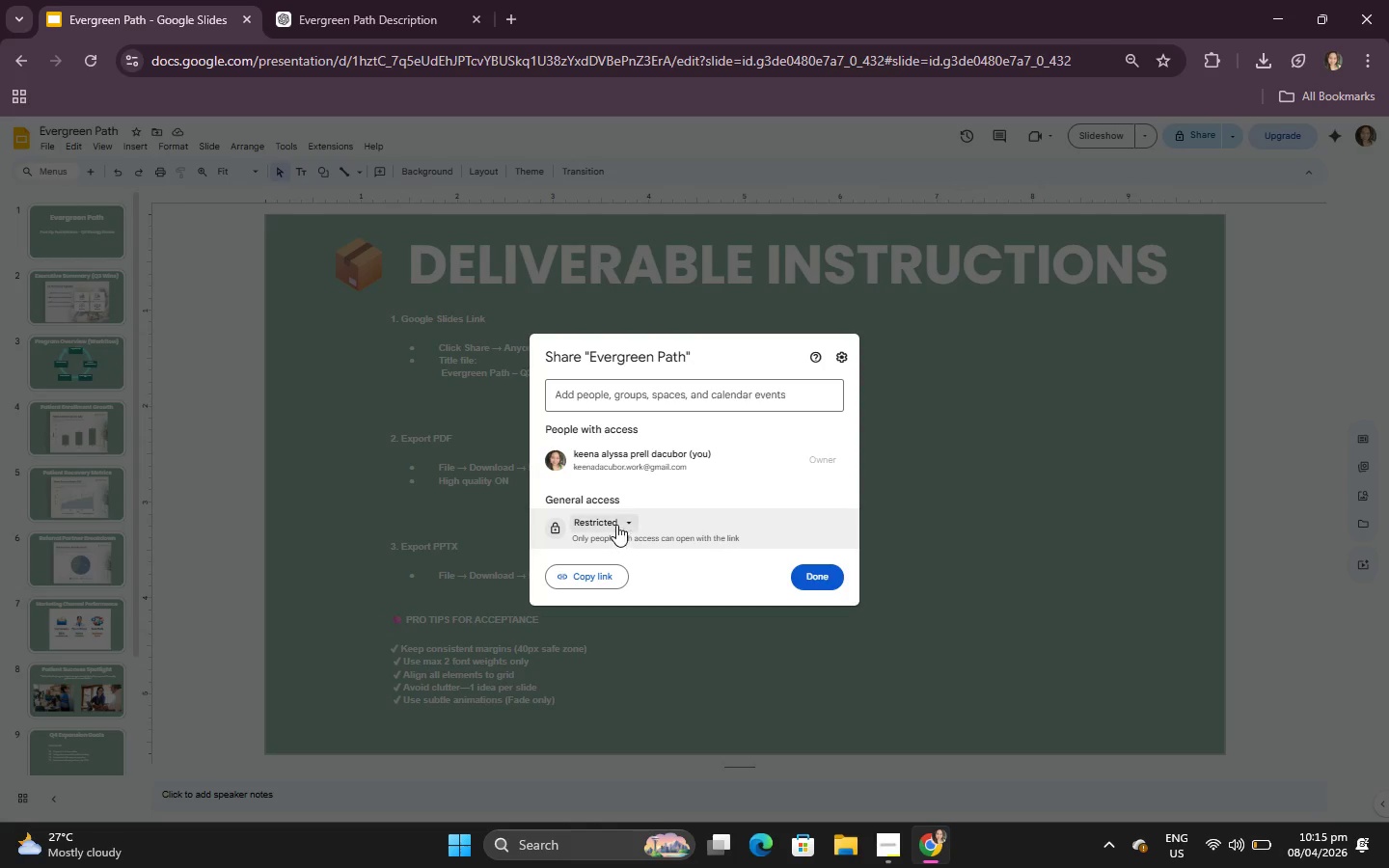 
left_click([615, 524])
 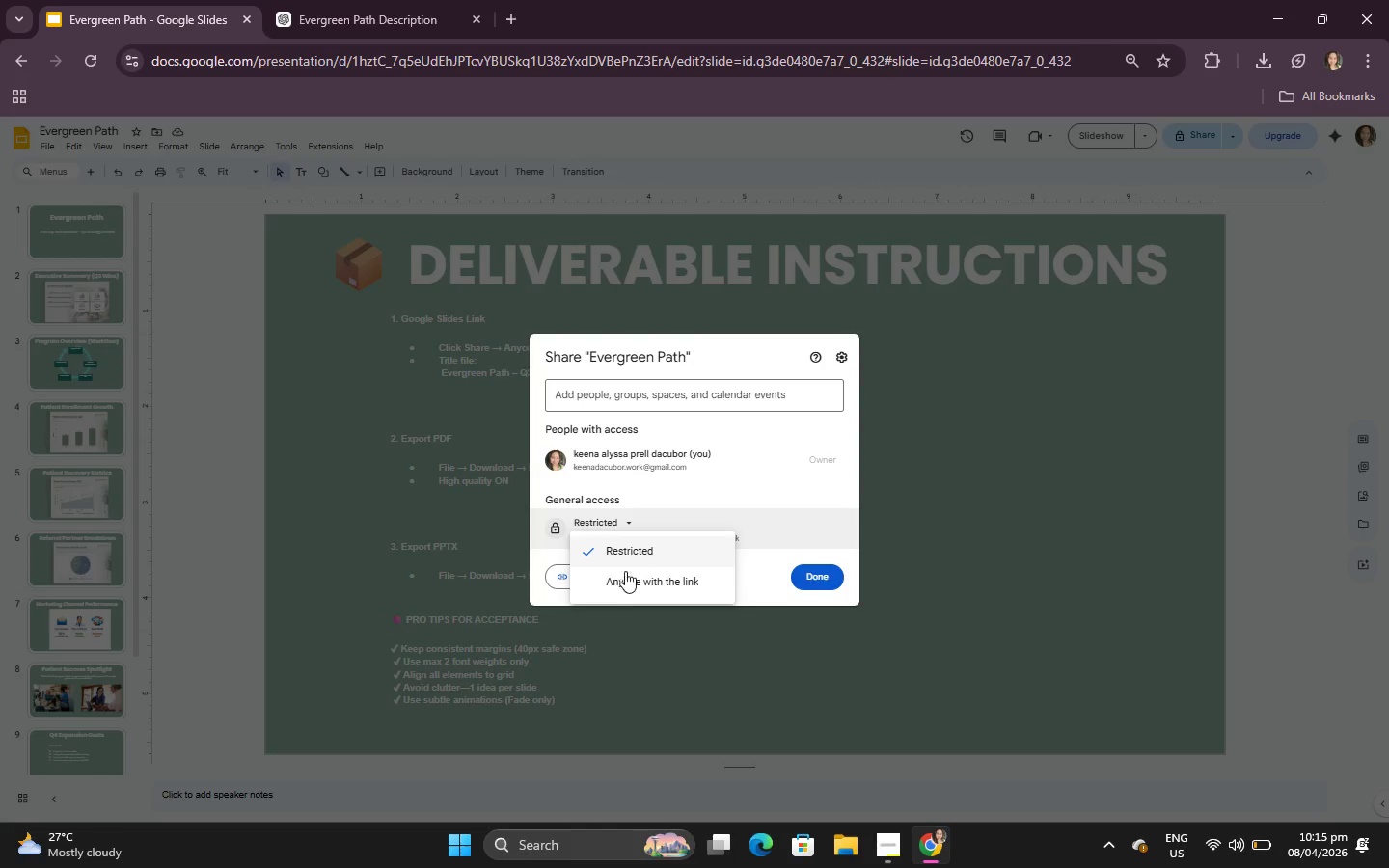 
left_click([628, 581])
 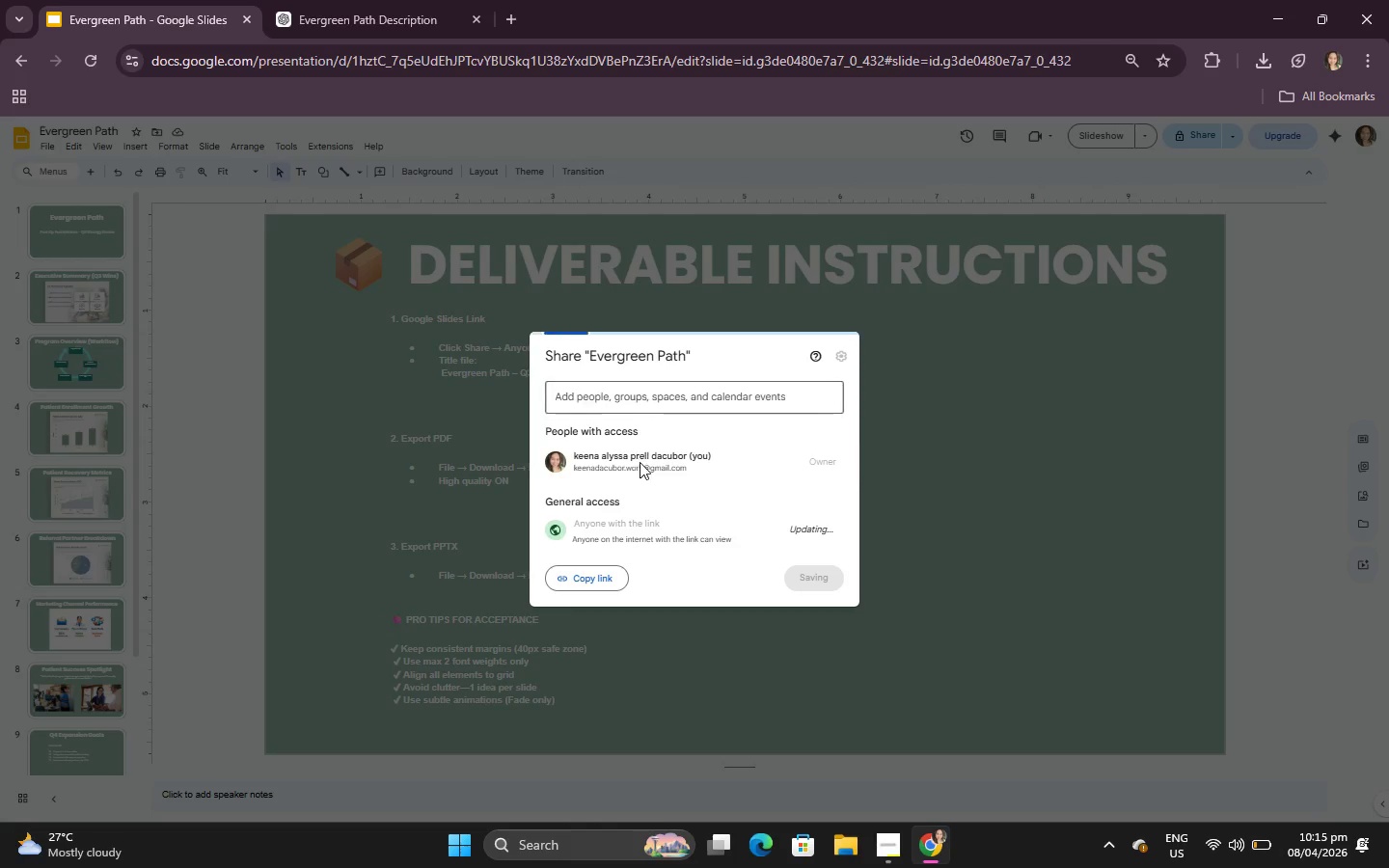 
left_click([685, 442])
 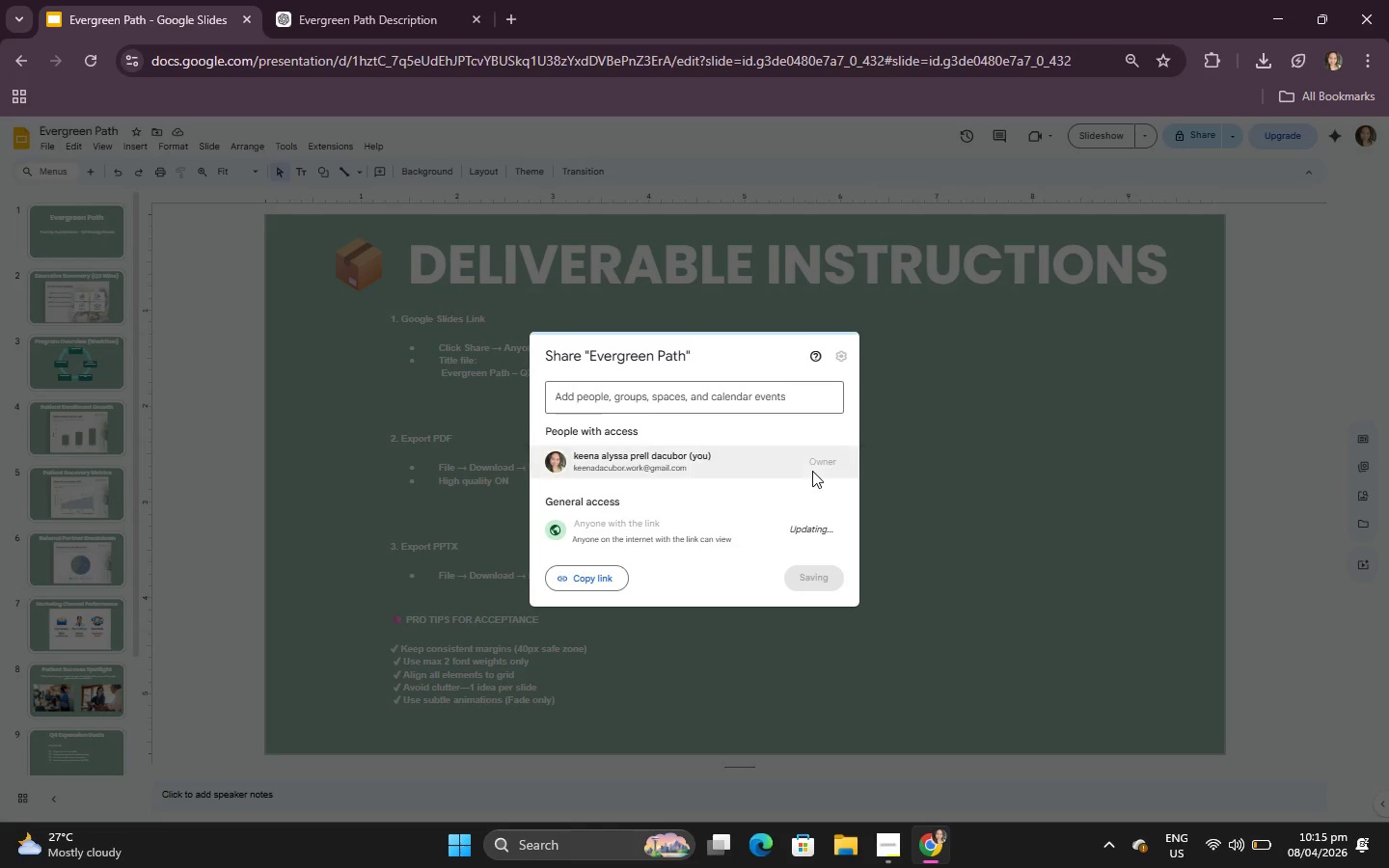 
left_click([818, 465])
 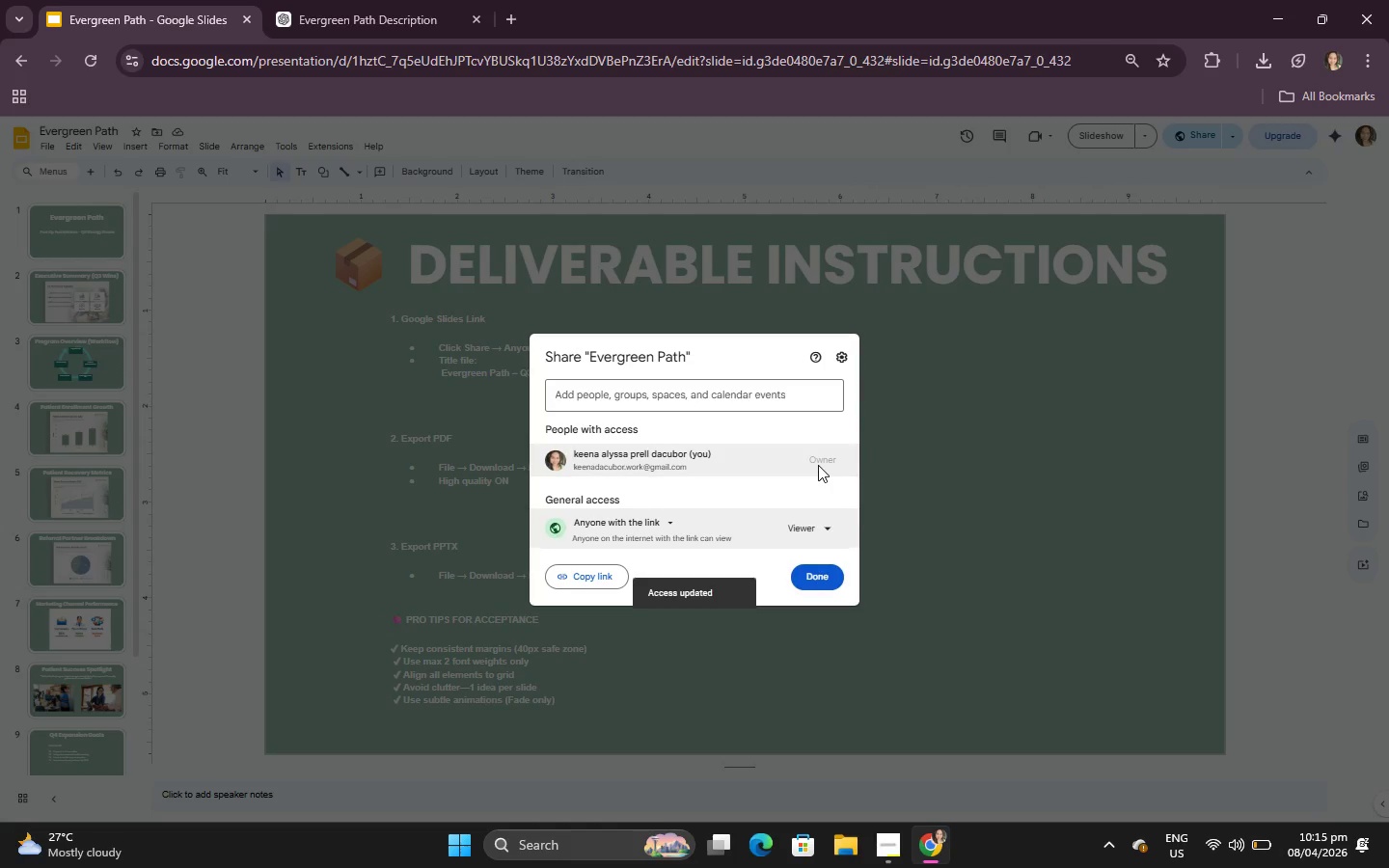 
left_click([818, 465])
 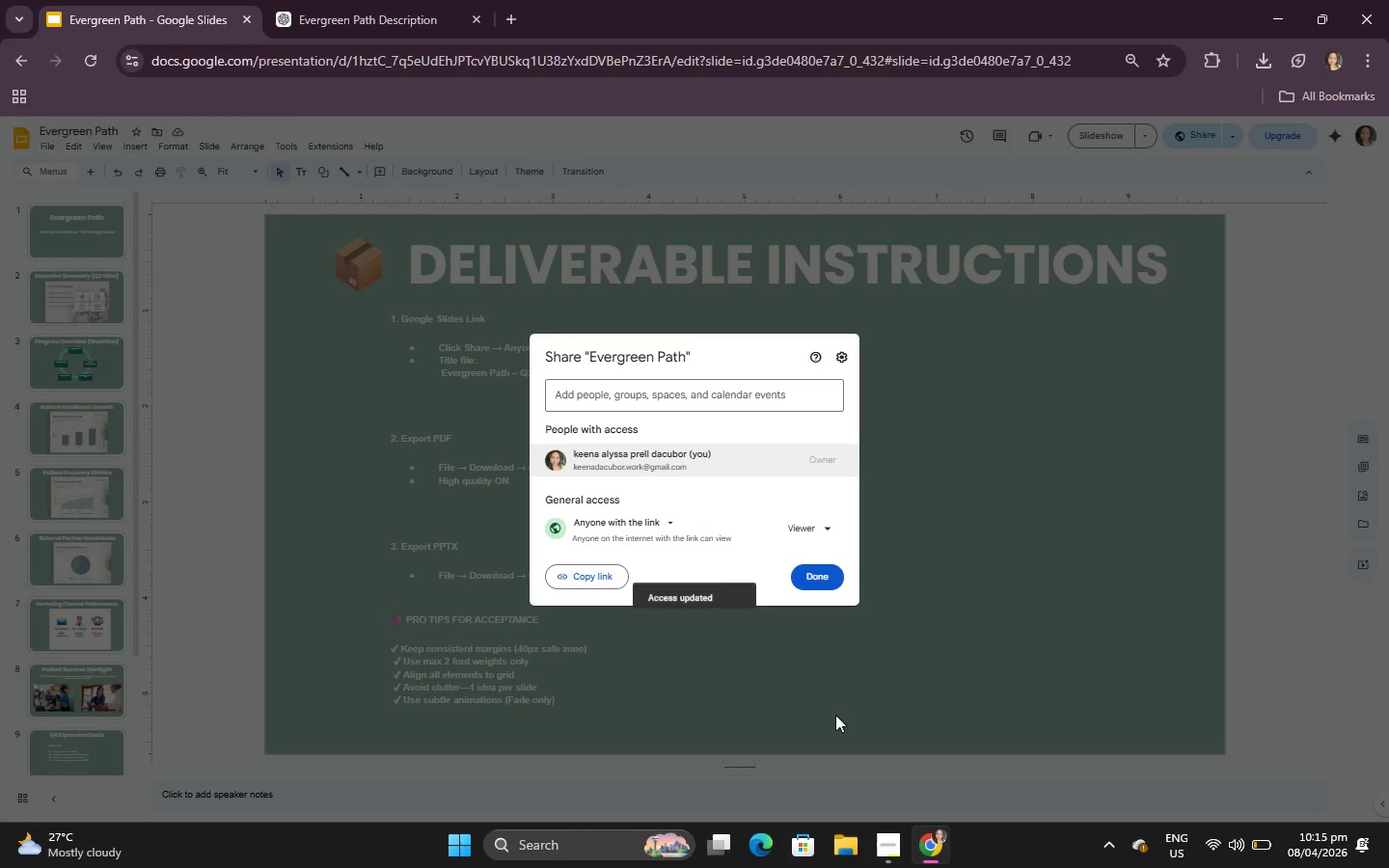 
left_click([884, 847])